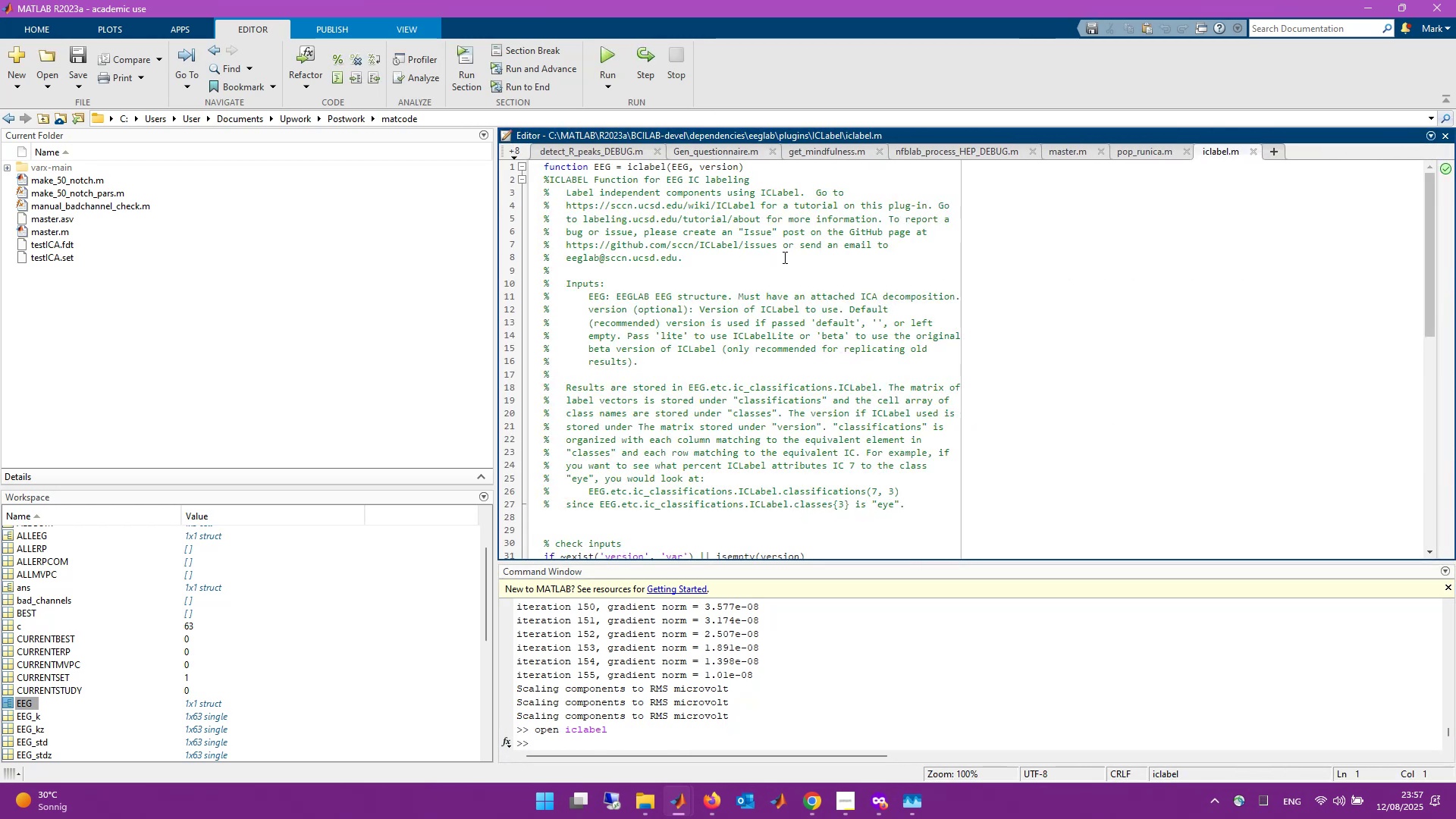 
scroll: coordinate [781, 300], scroll_direction: down, amount: 1.0
 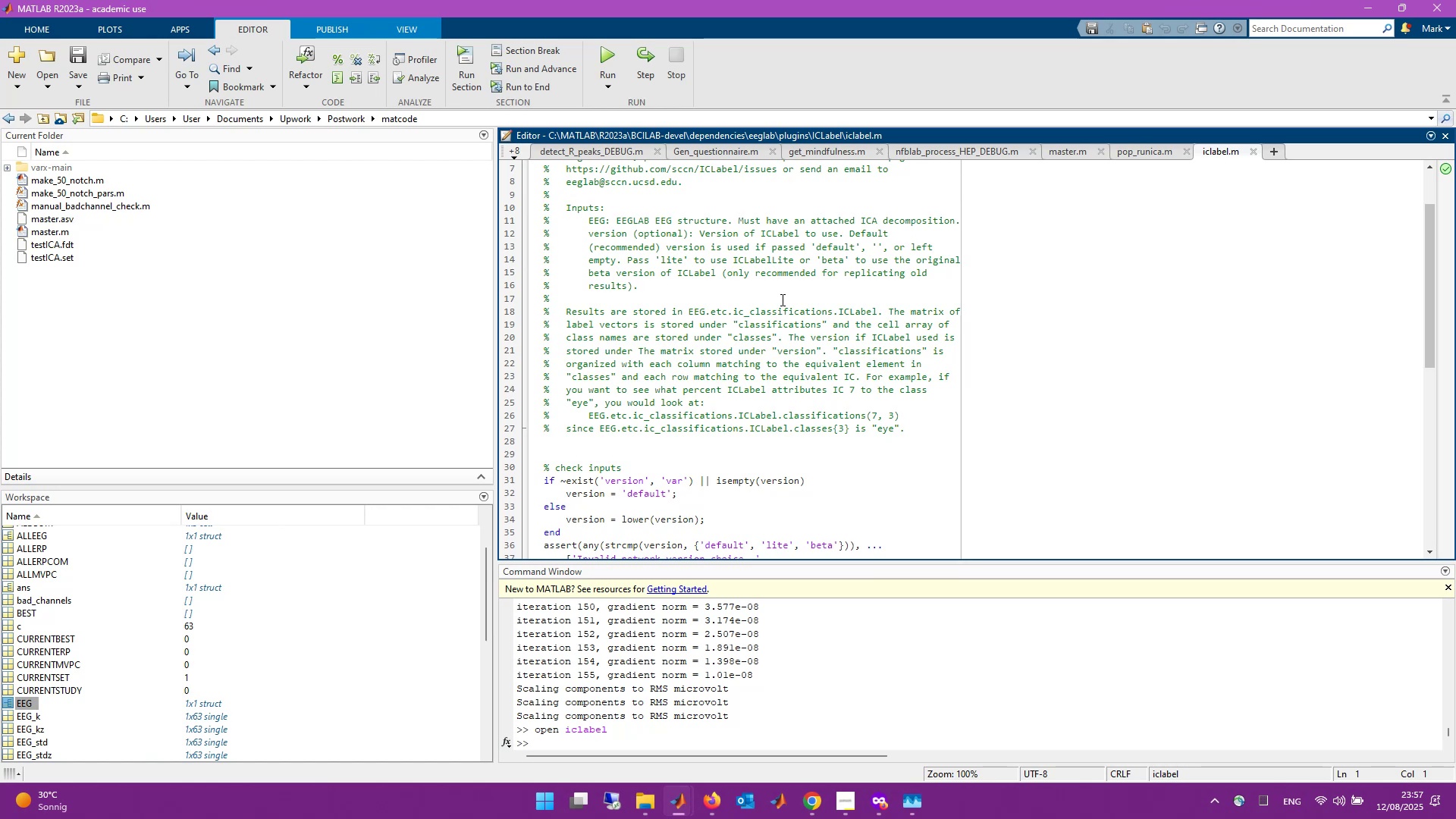 
wait(14.67)
 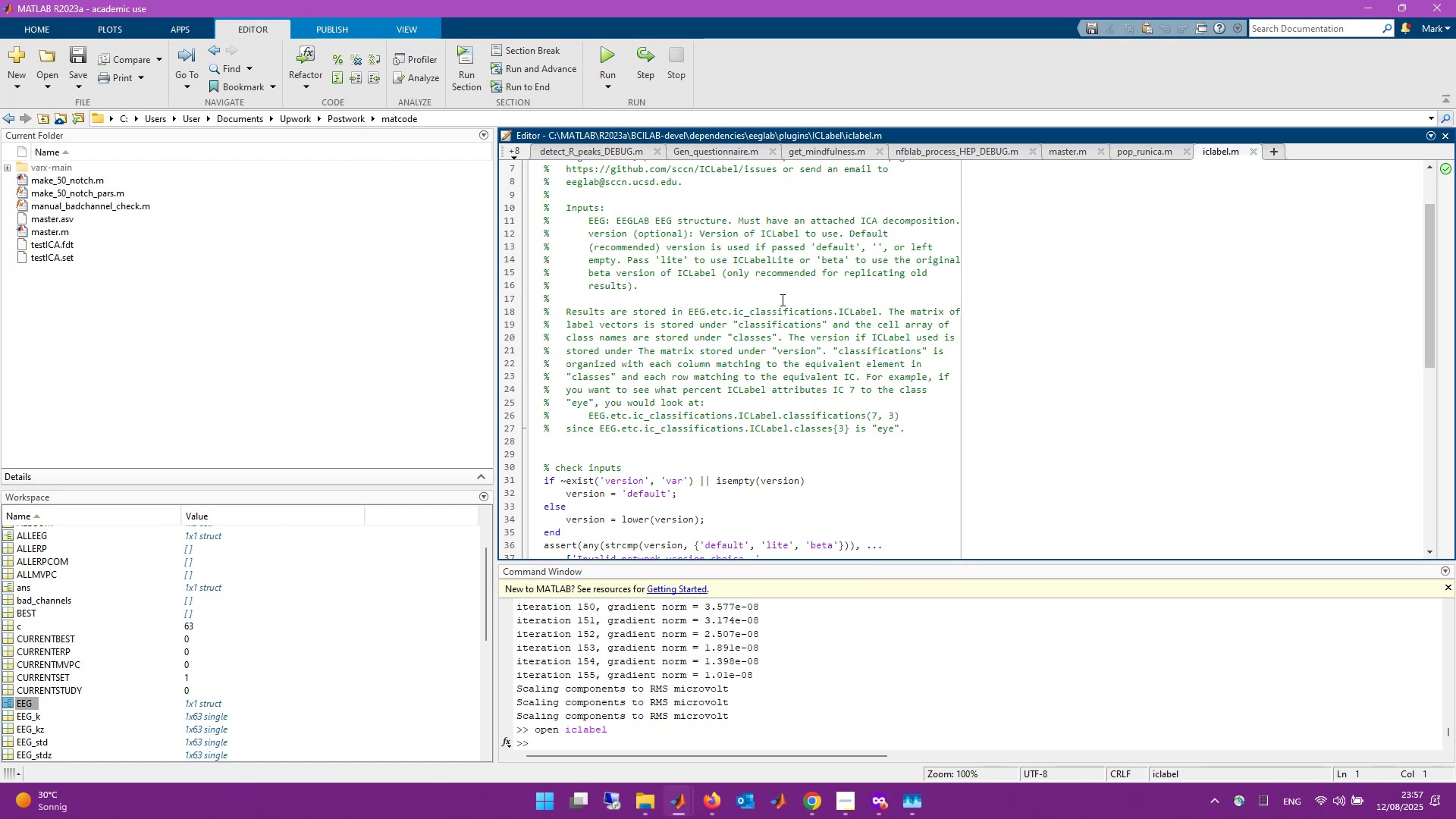 
scroll: coordinate [781, 300], scroll_direction: down, amount: 1.0
 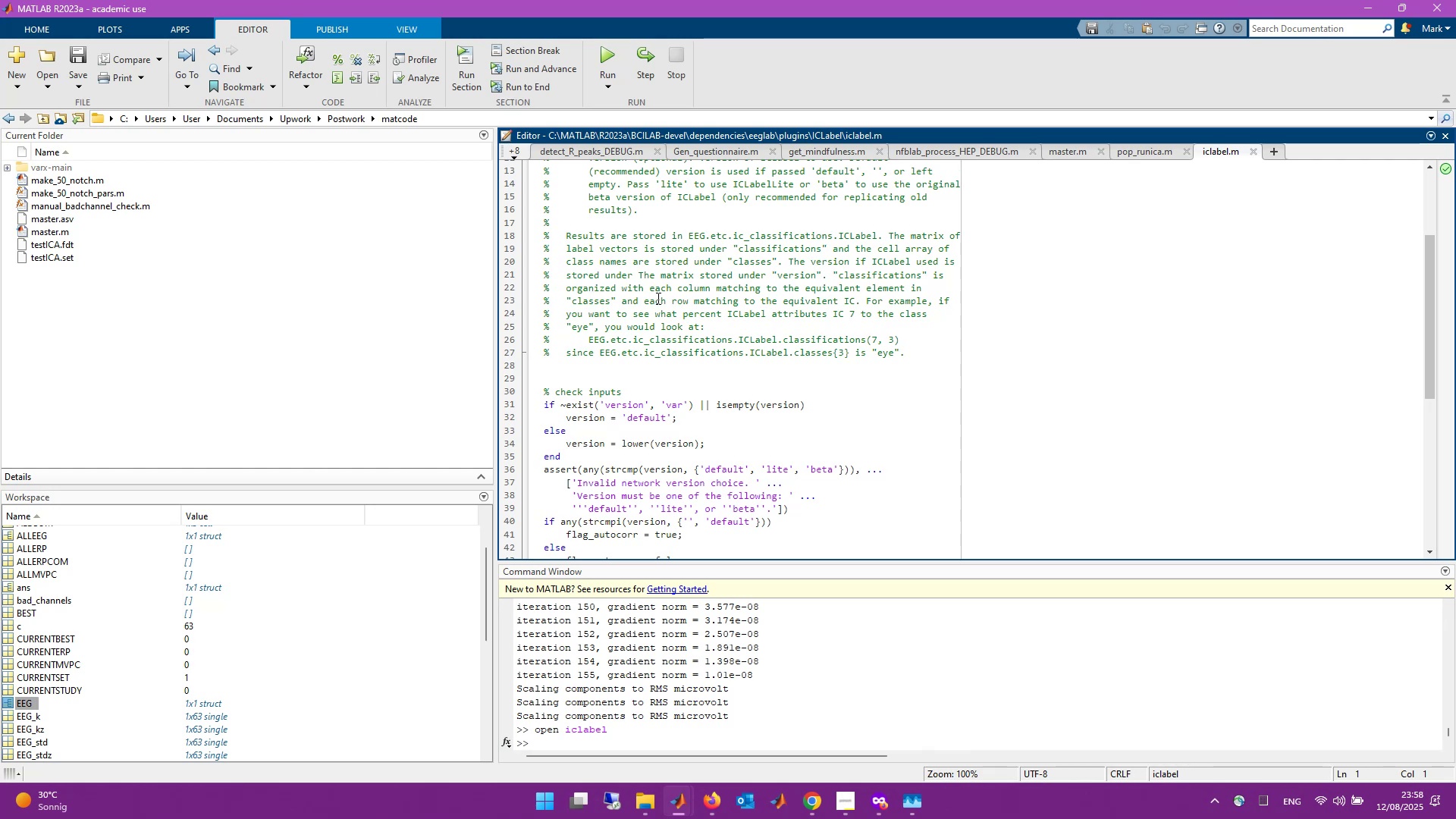 
wait(29.62)
 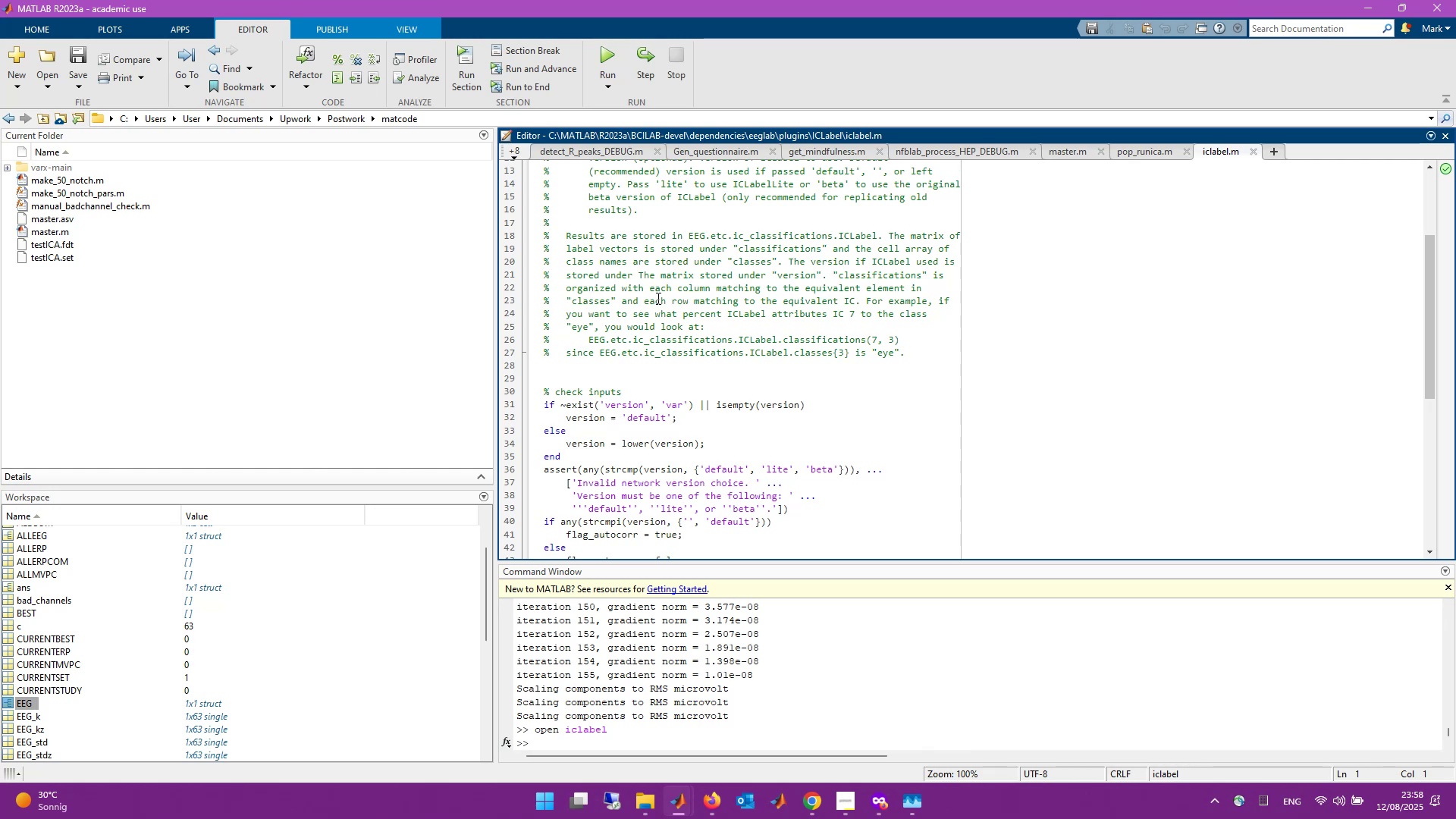 
scroll: coordinate [657, 298], scroll_direction: down, amount: 1.0
 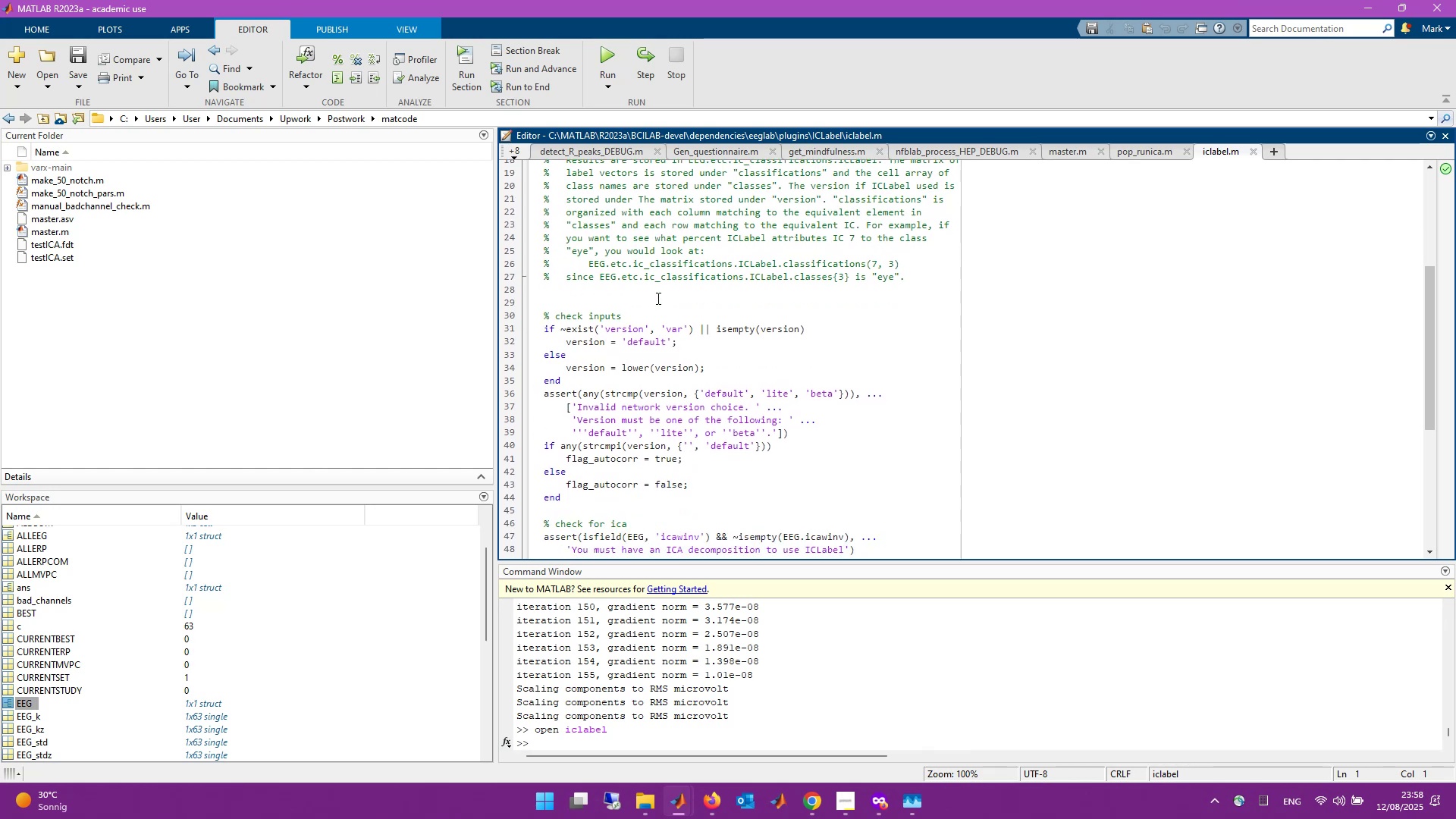 